 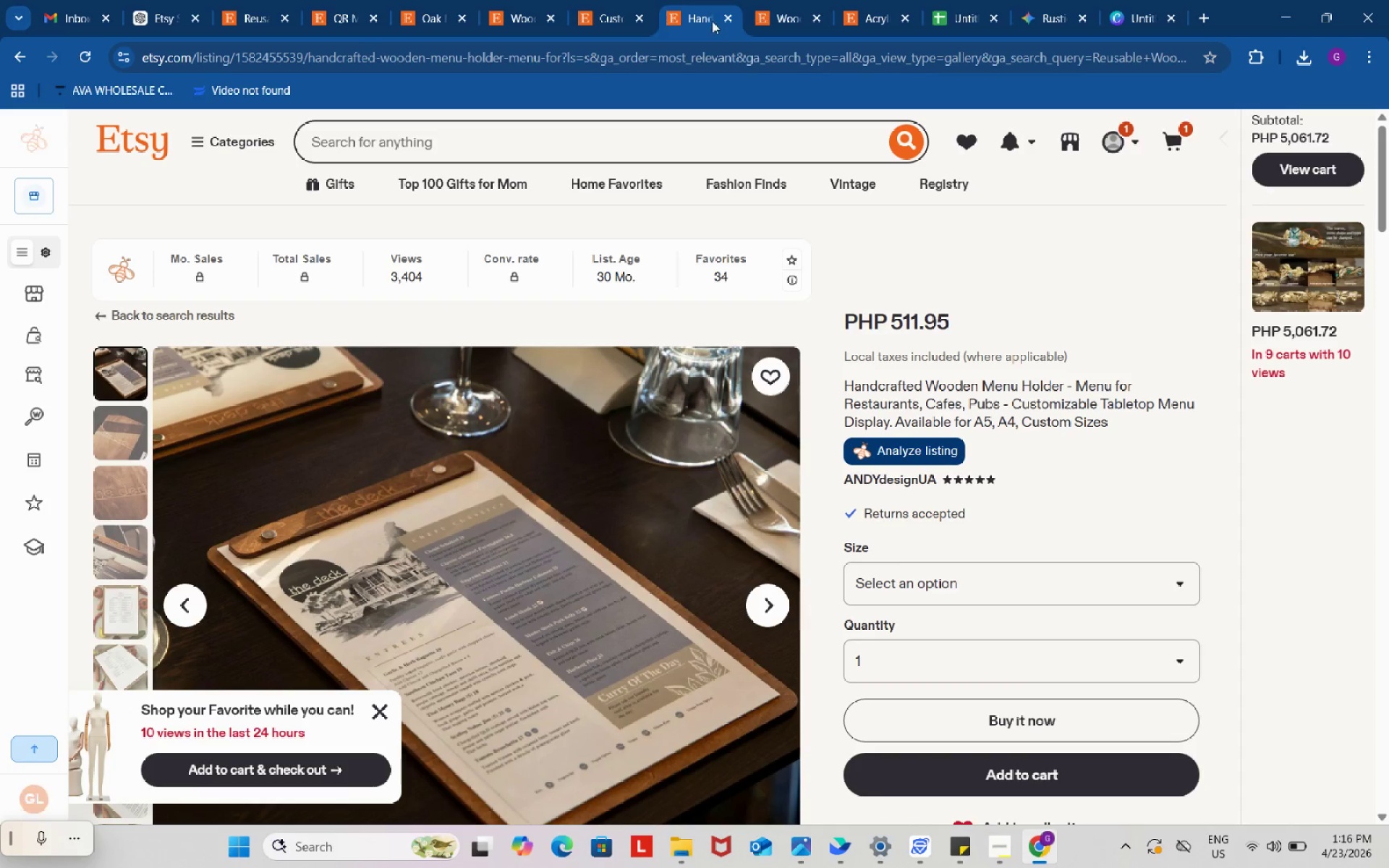 
left_click([935, 446])
 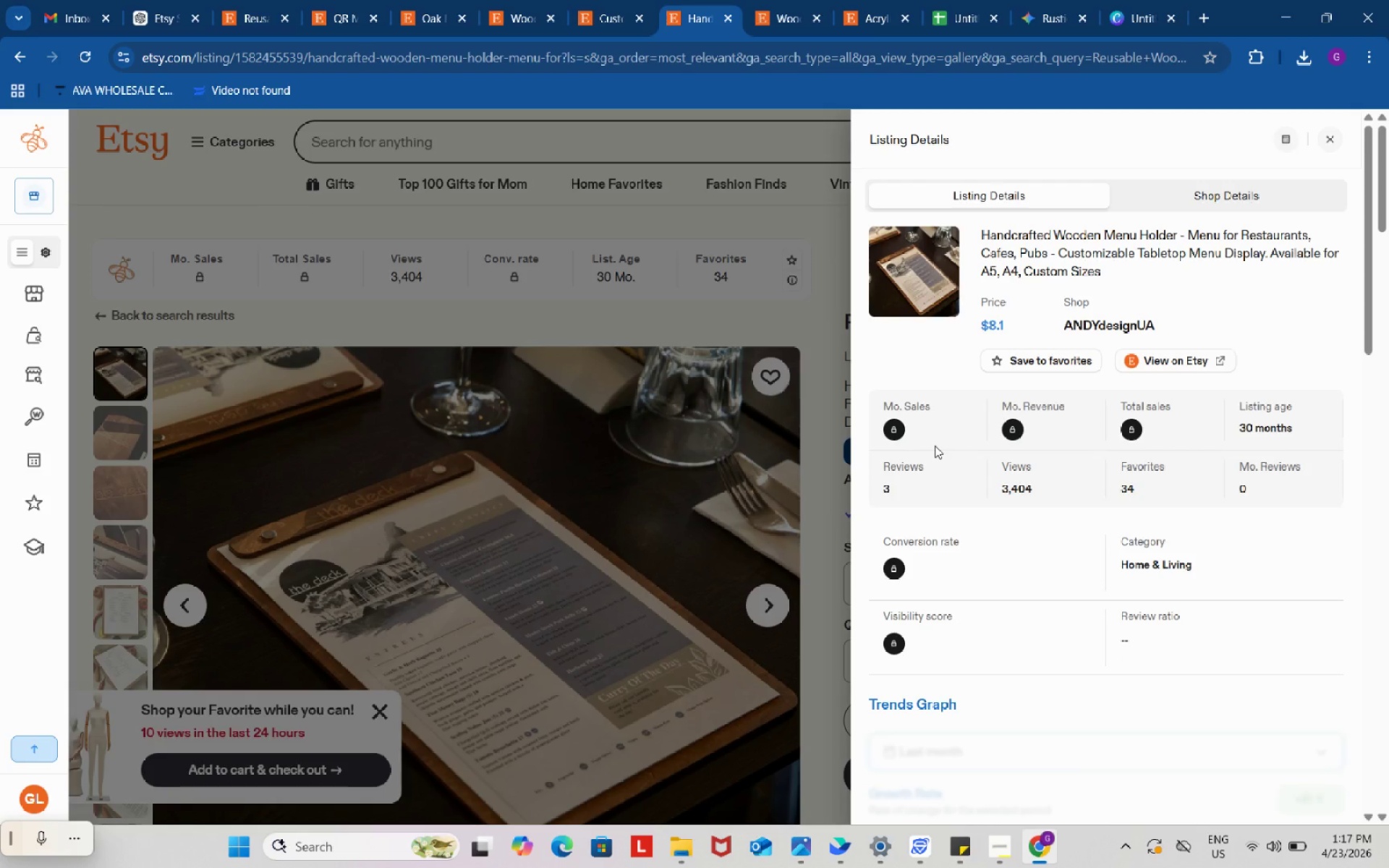 
wait(75.67)
 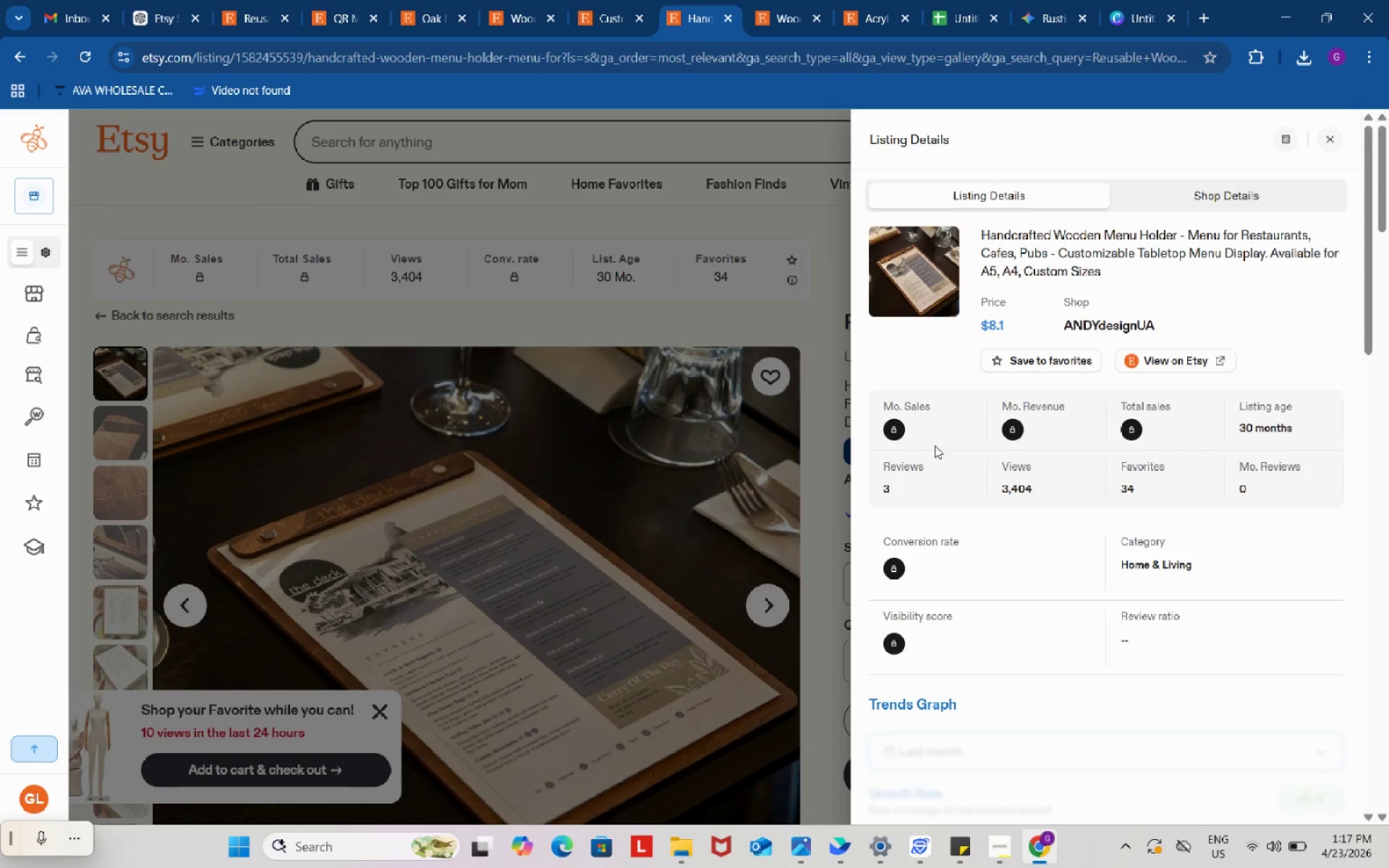 
scroll: coordinate [1068, 447], scroll_direction: down, amount: 9.0
 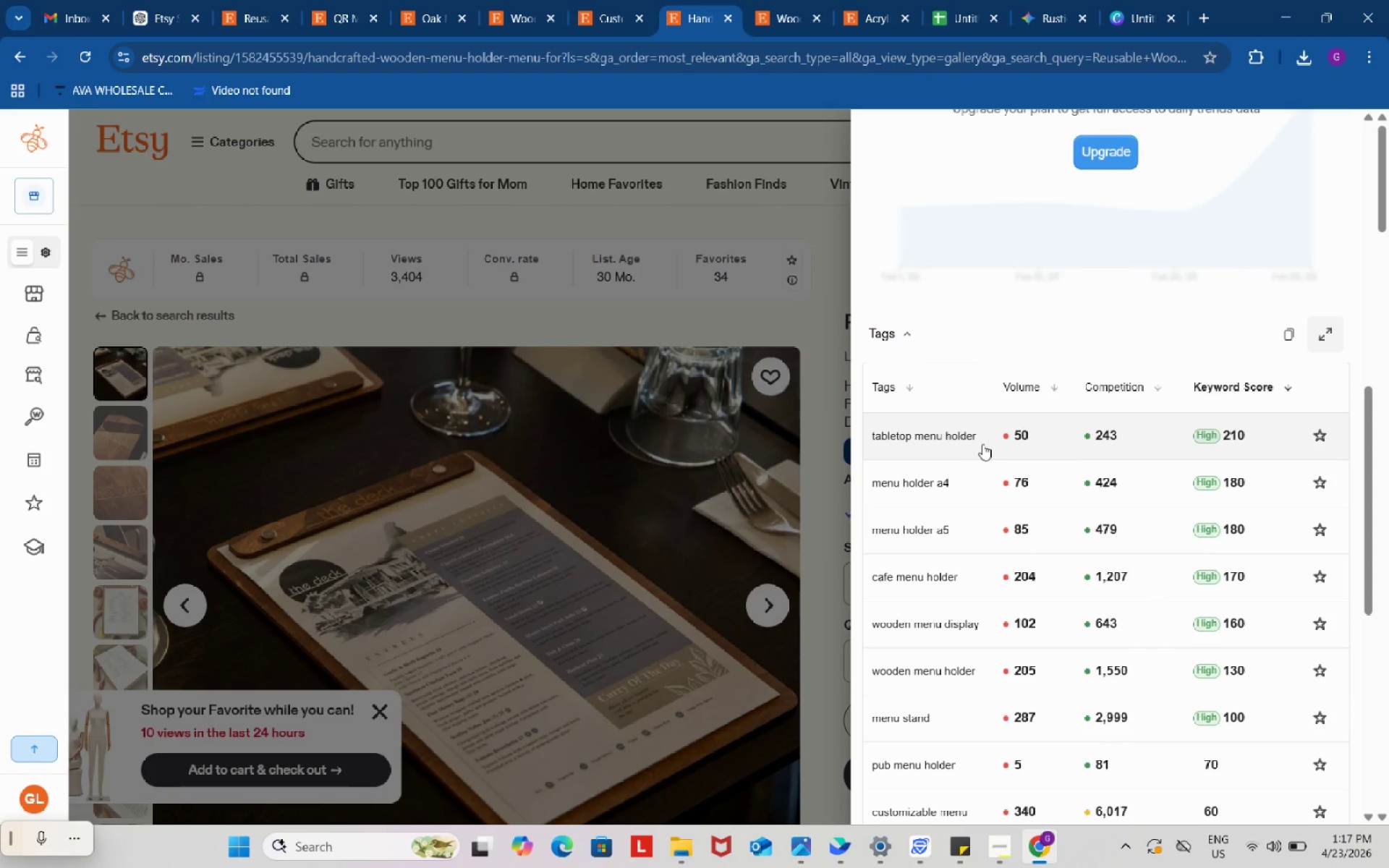 
mouse_move([960, 458])
 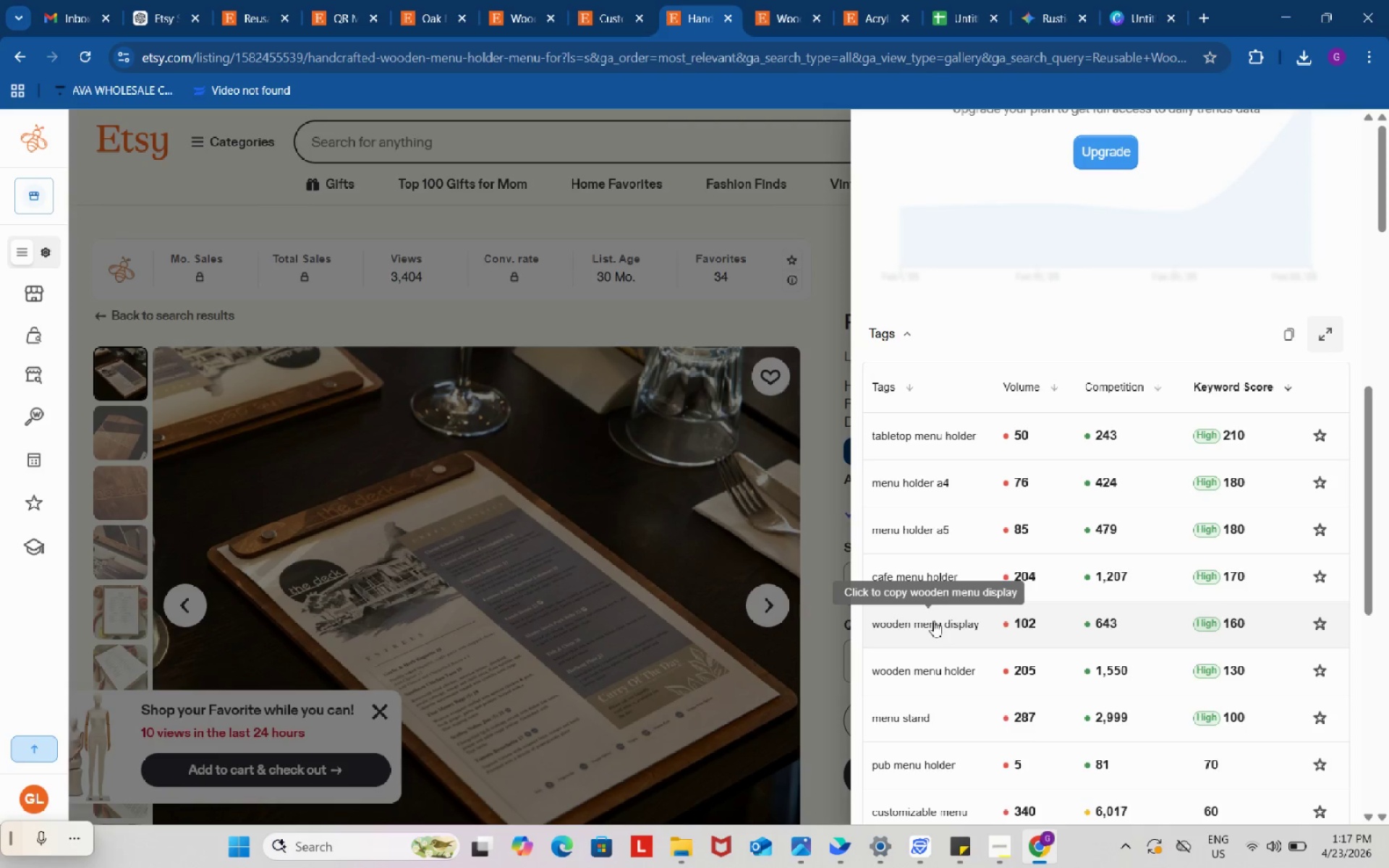 
left_click([933, 621])
 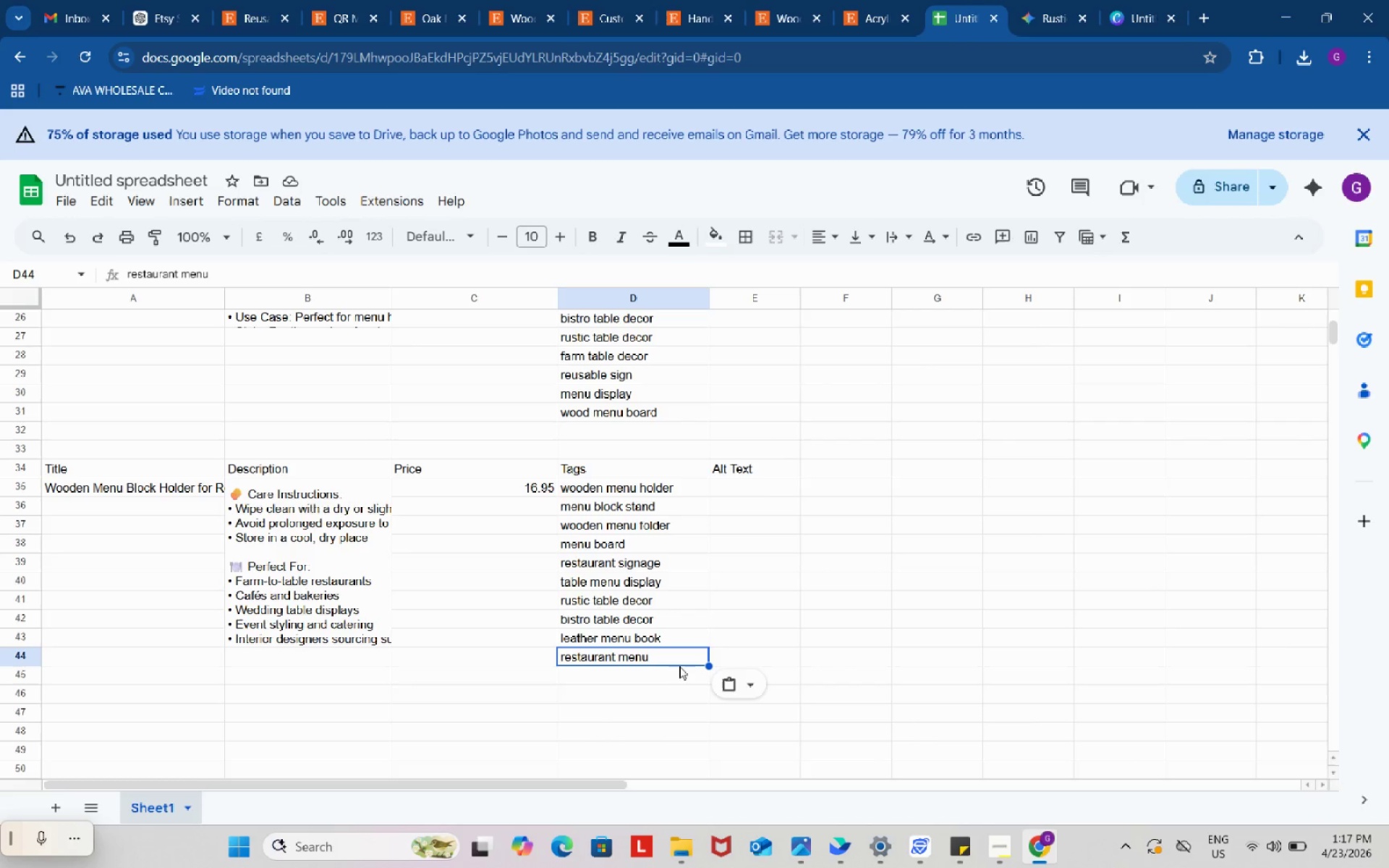 
left_click([653, 683])
 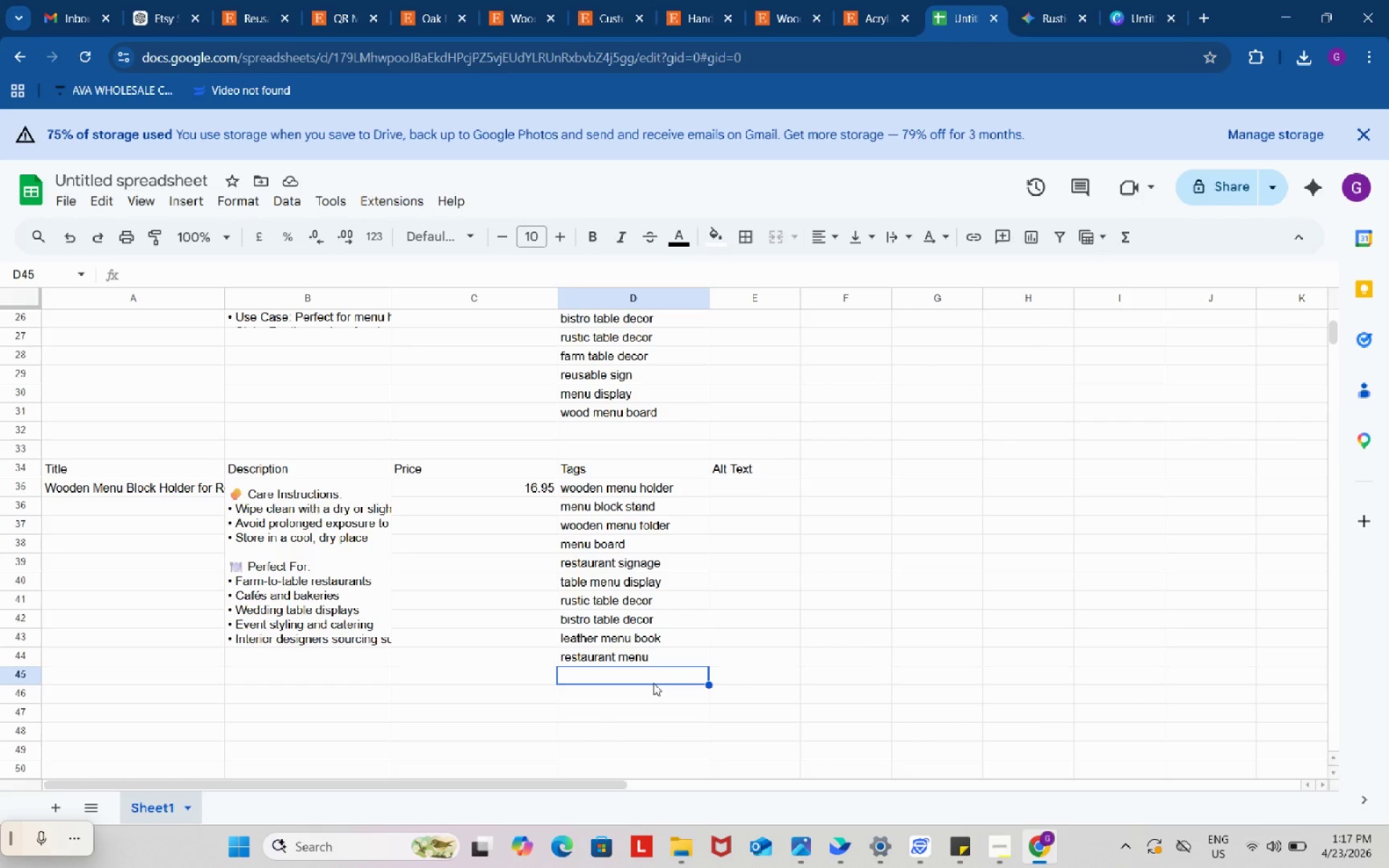 
key(Control+ControlLeft)
 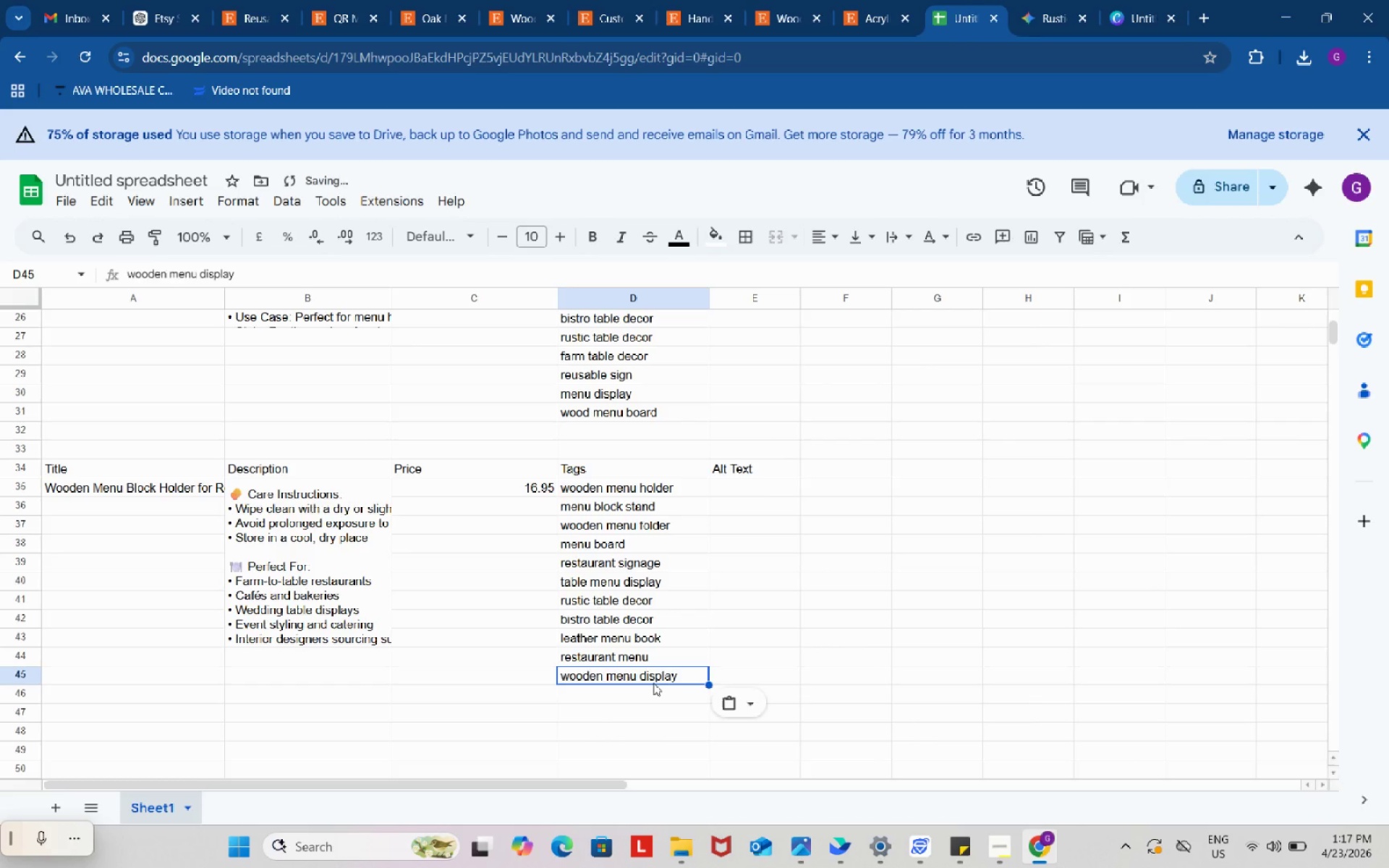 
key(Control+V)
 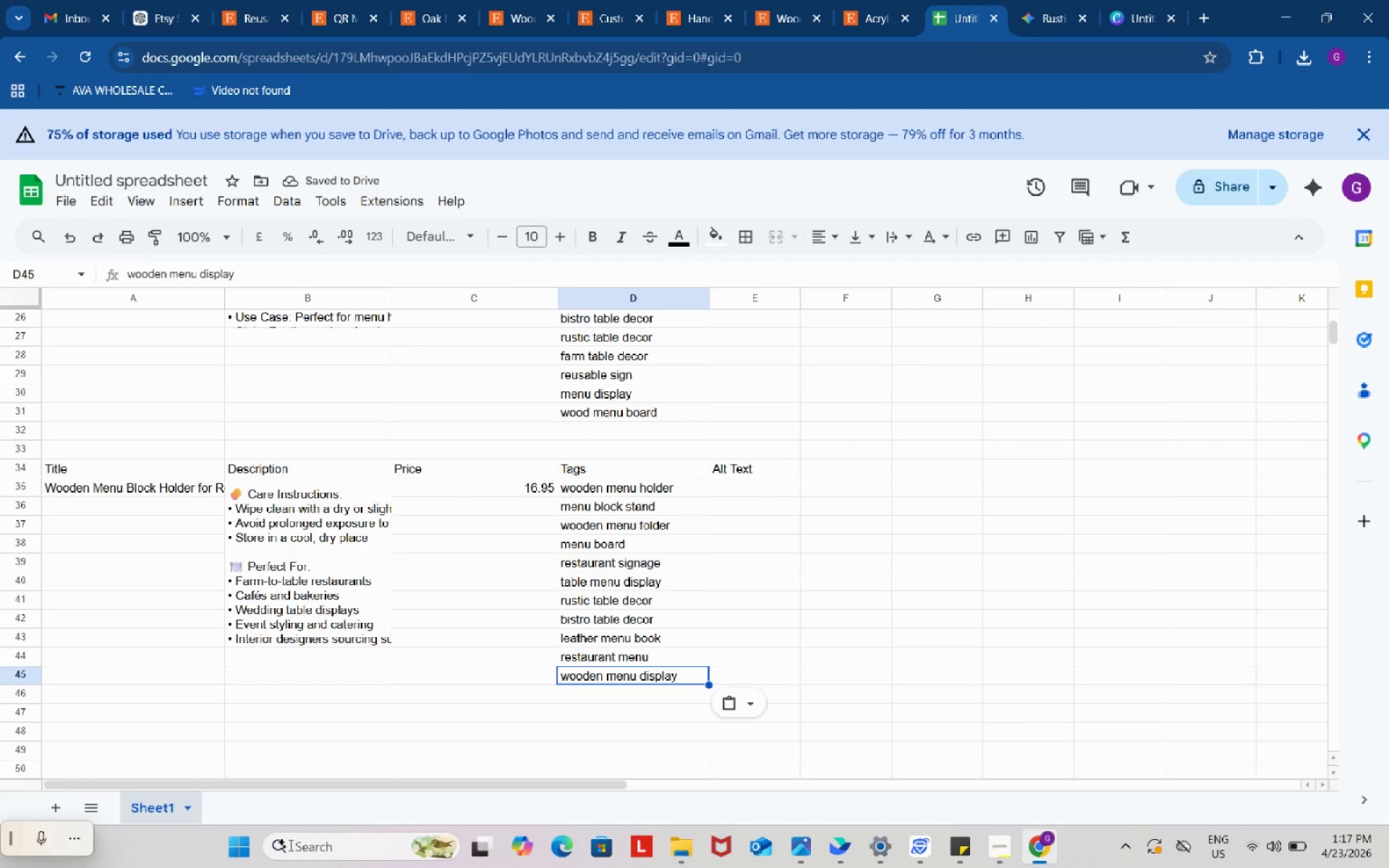 
left_click([150, 0])
 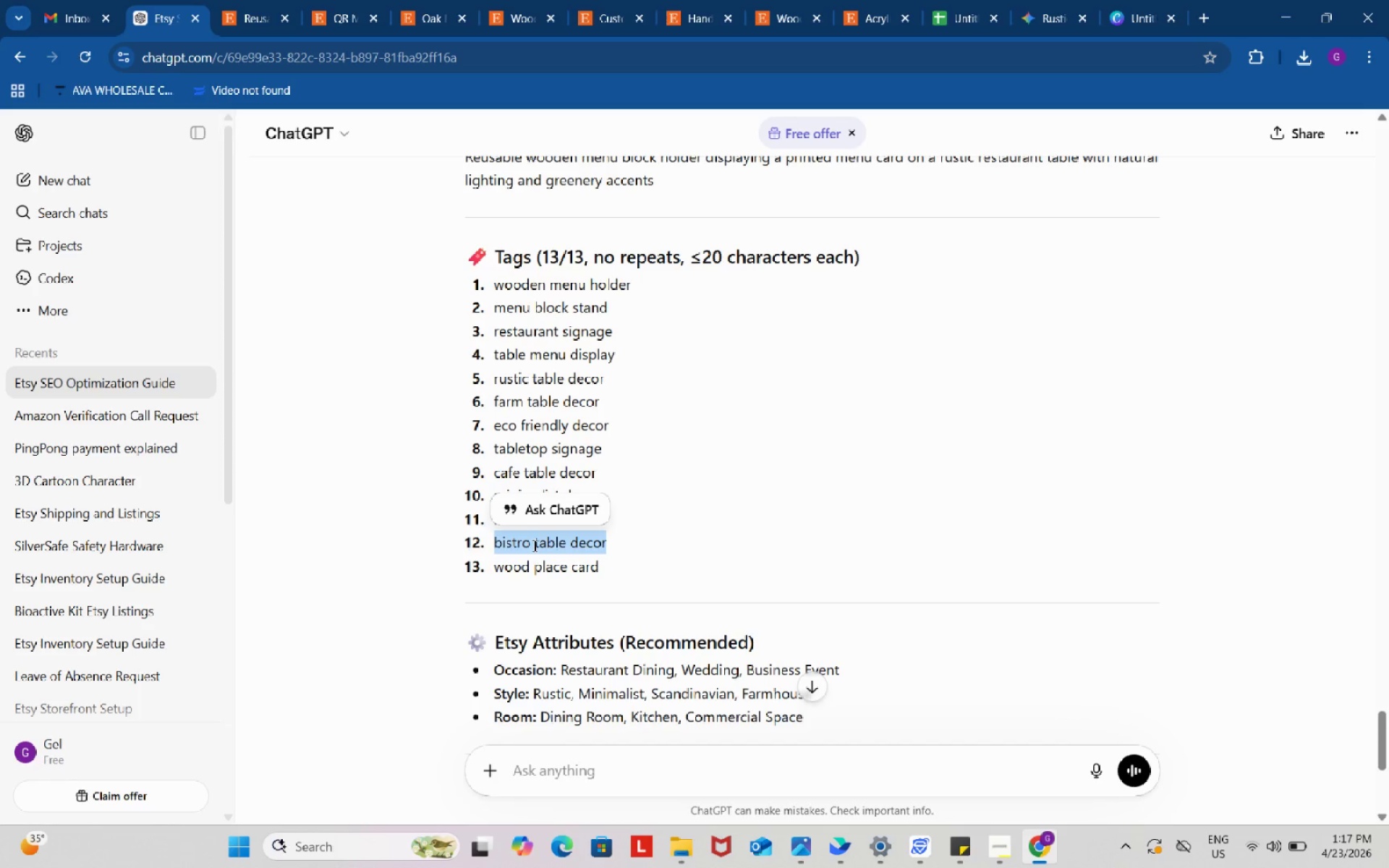 
left_click_drag(start_coordinate=[493, 570], to_coordinate=[605, 566])
 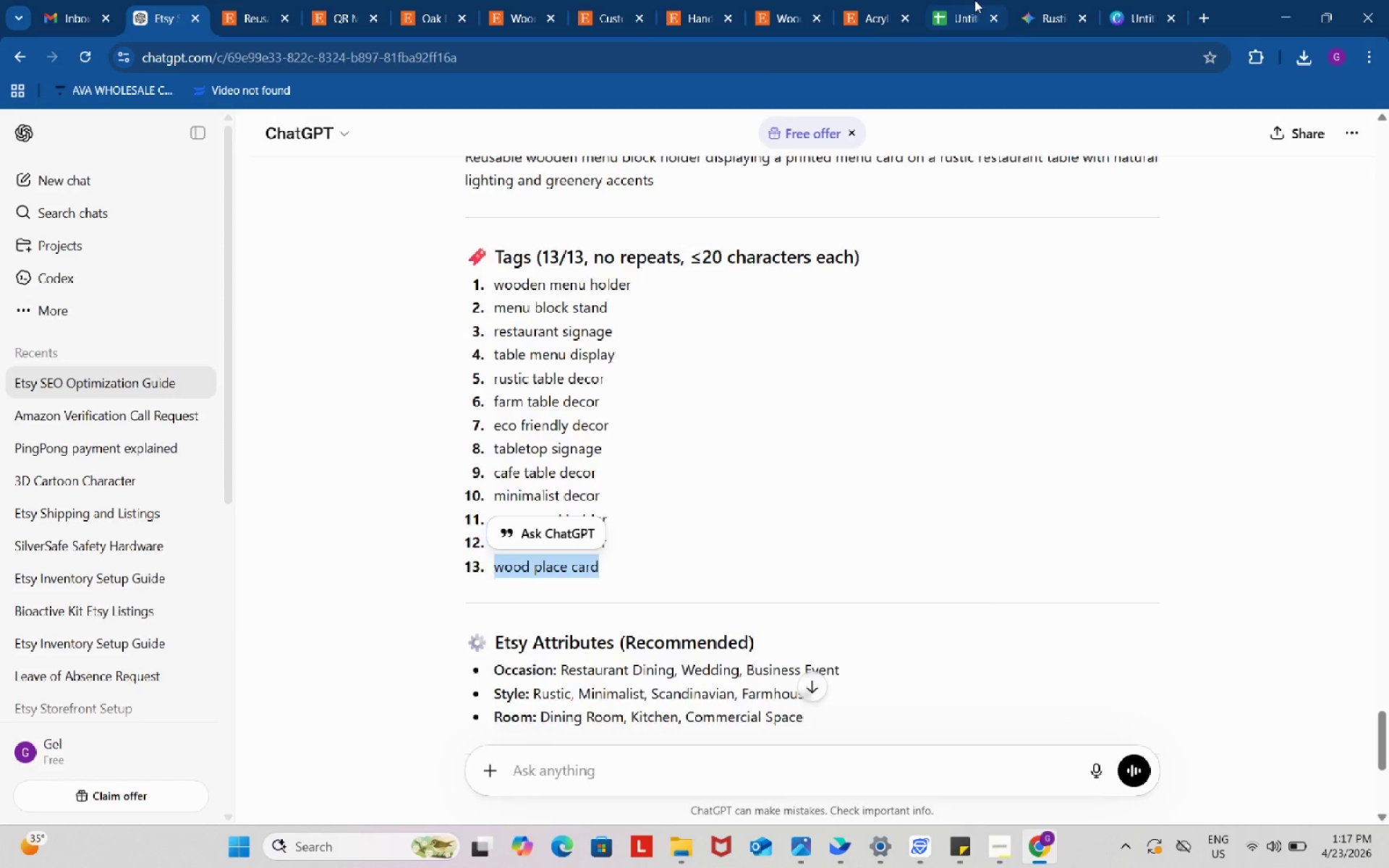 
key(Control+ControlLeft)
 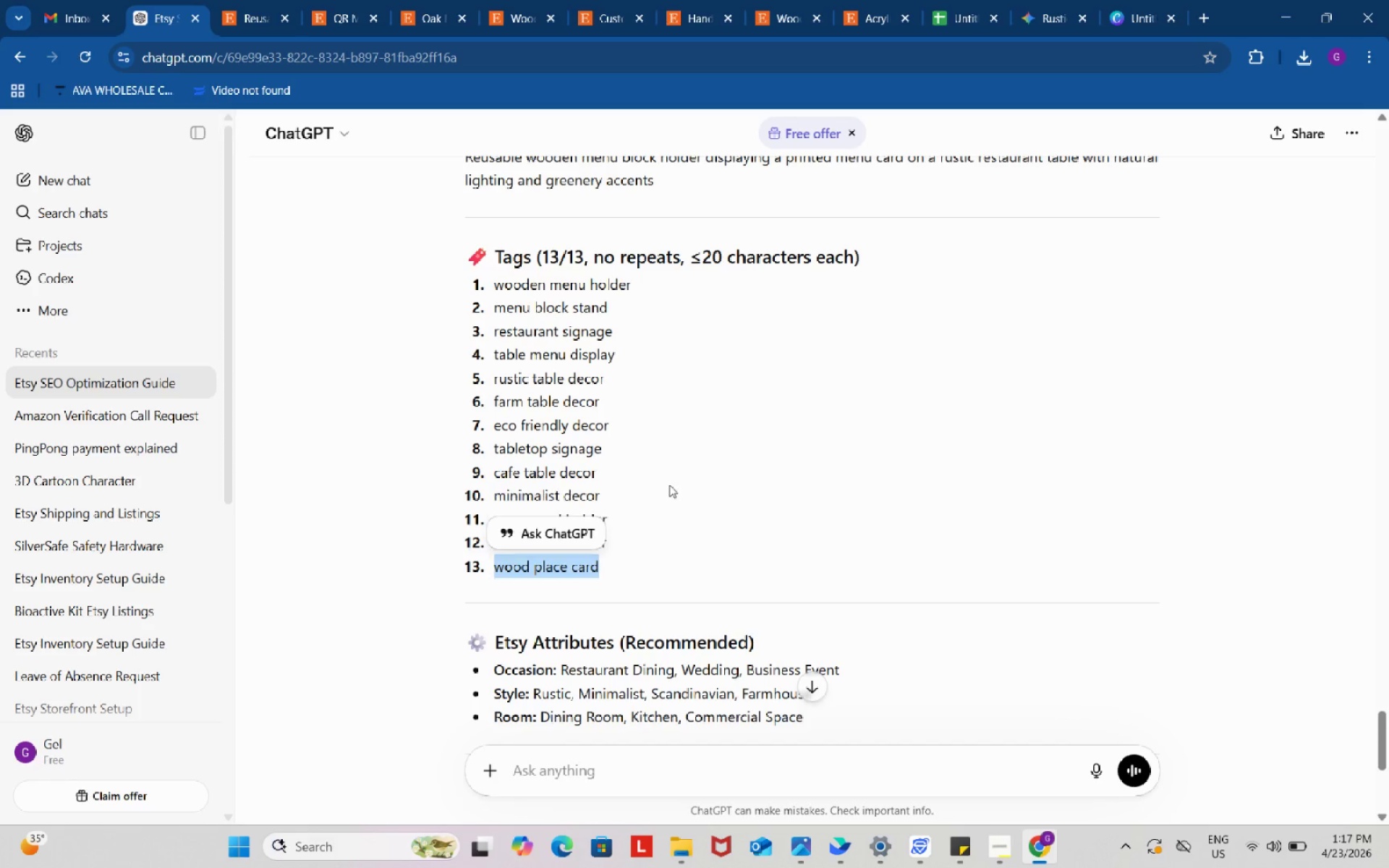 
key(Control+C)
 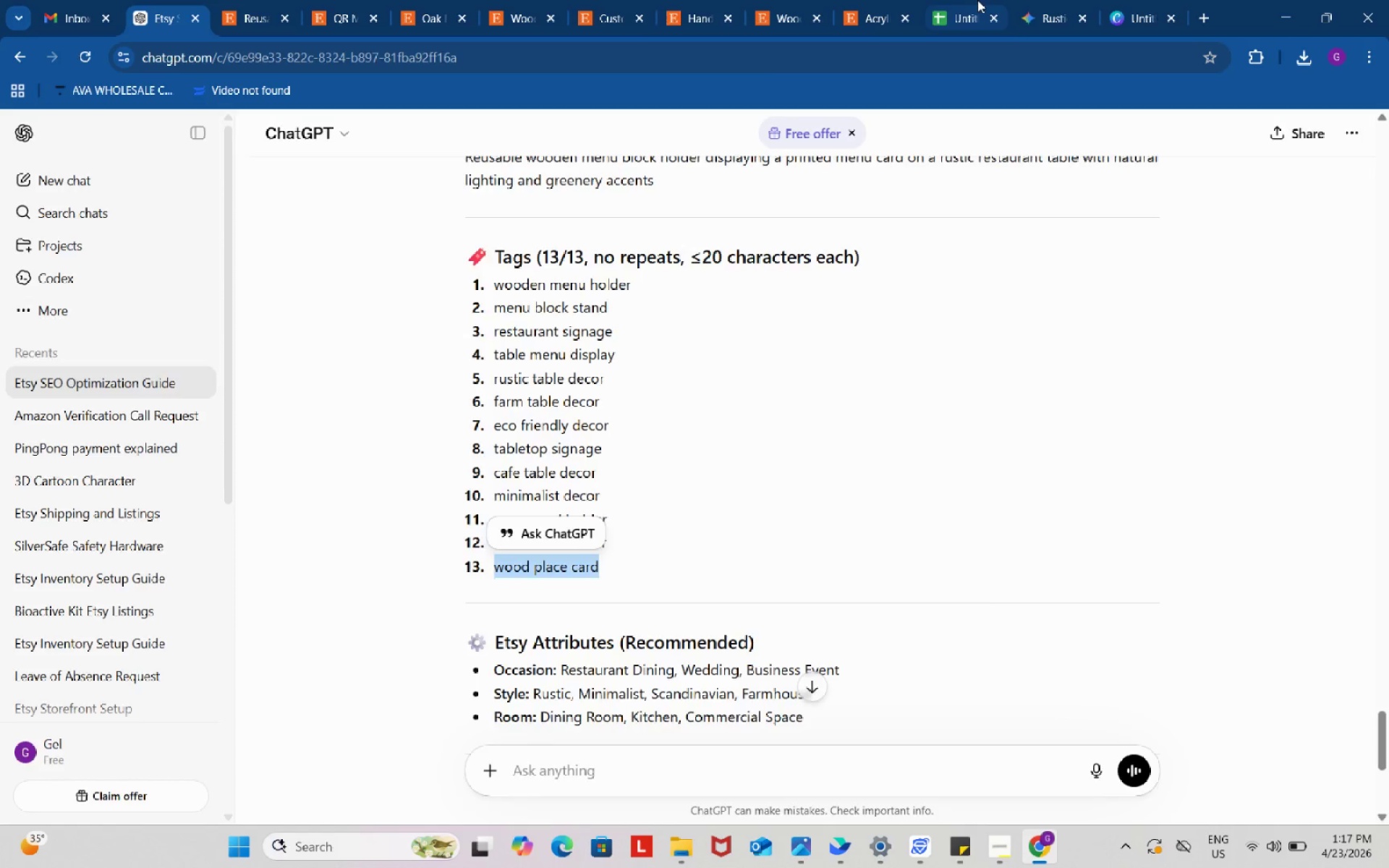 
left_click([974, 0])
 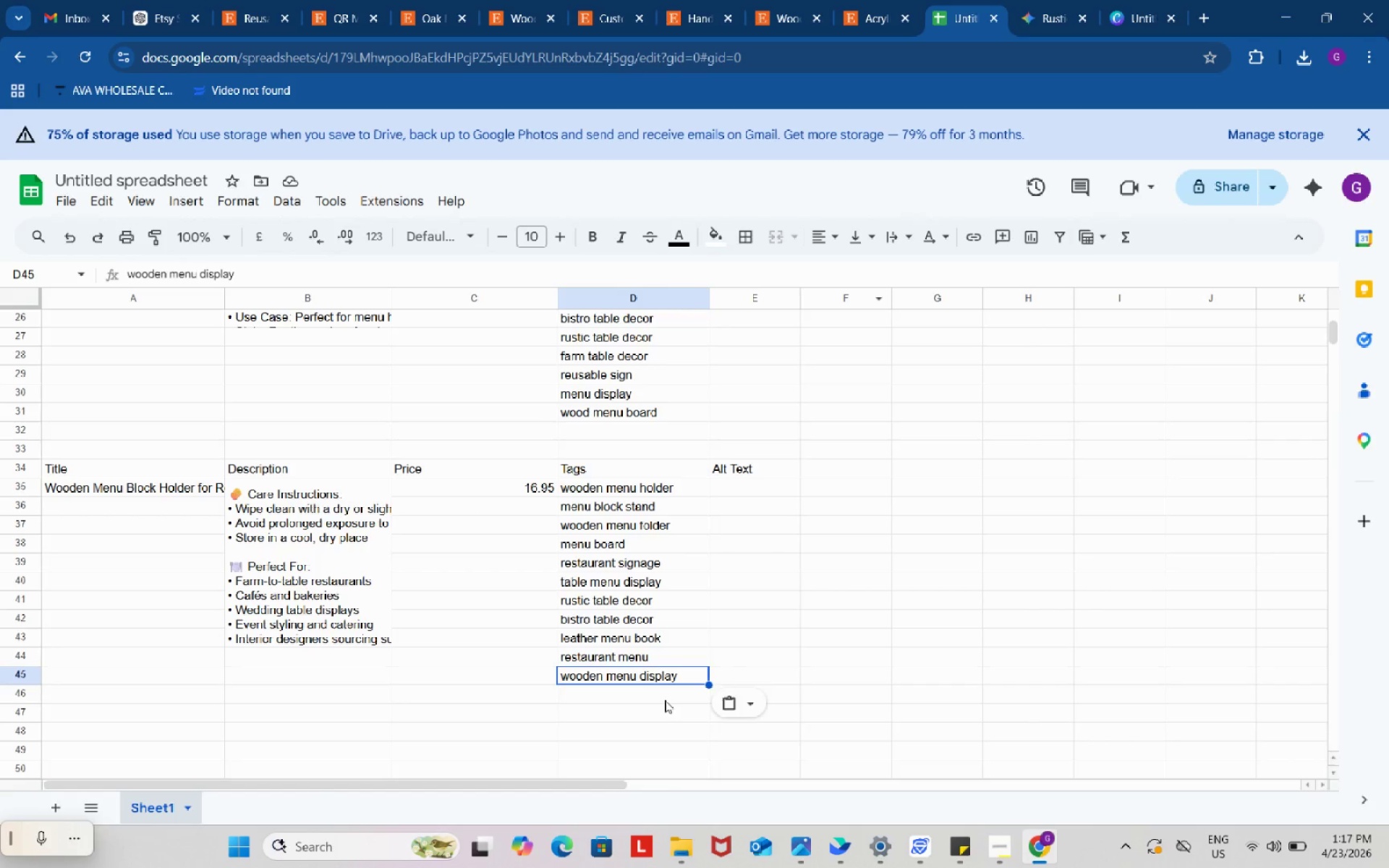 
key(Control+ControlLeft)
 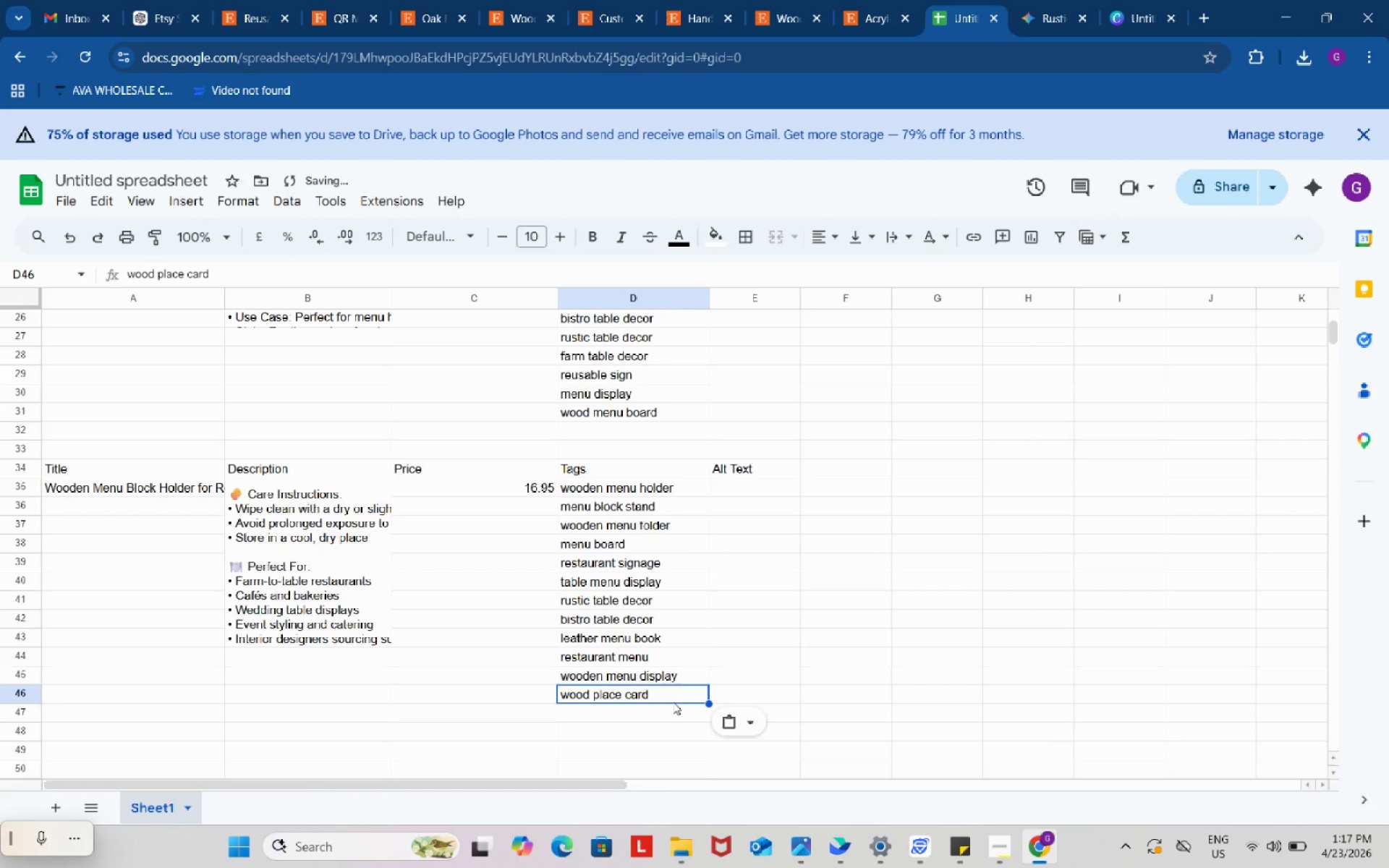 
key(Control+V)
 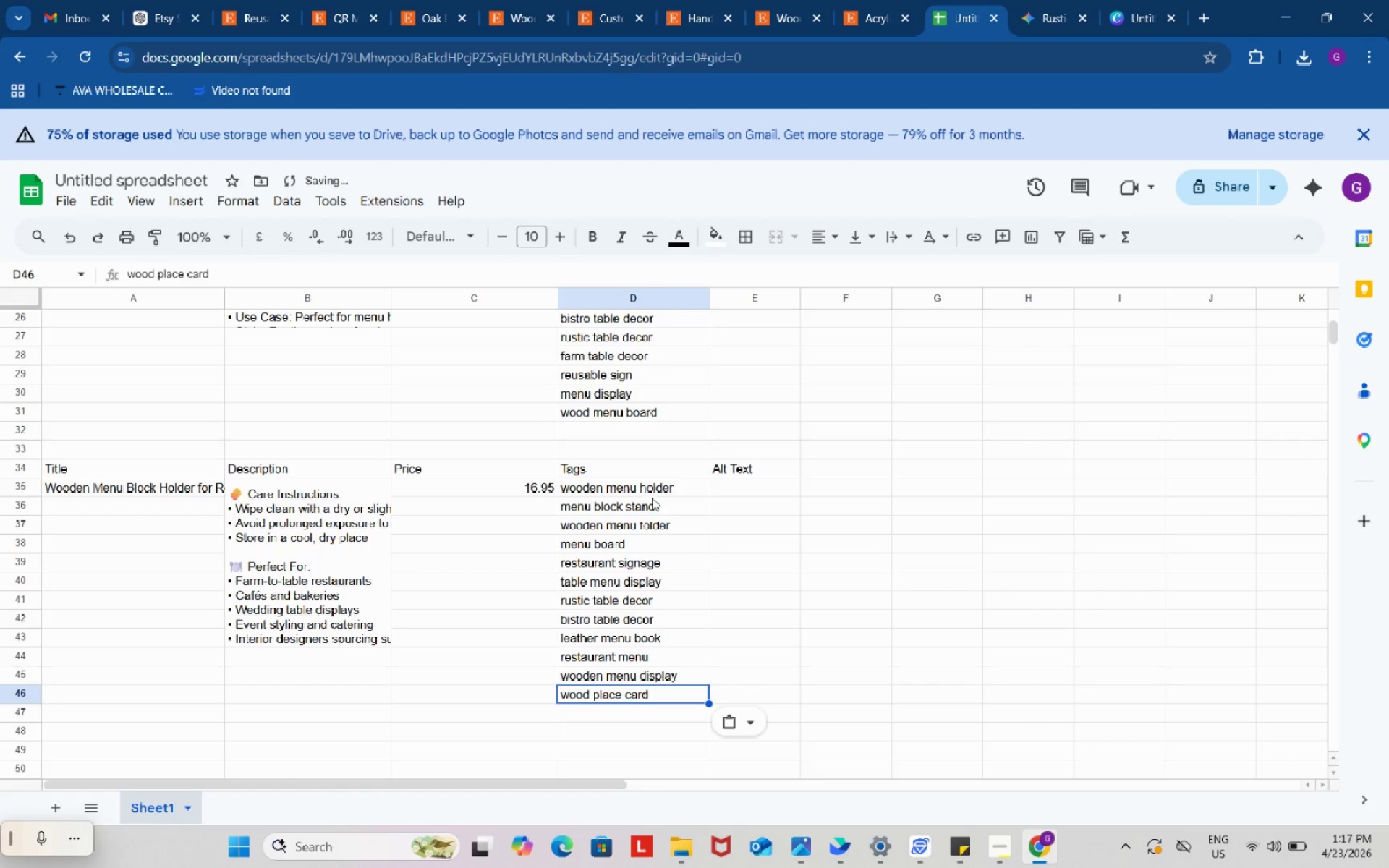 
left_click_drag(start_coordinate=[650, 492], to_coordinate=[646, 699])
 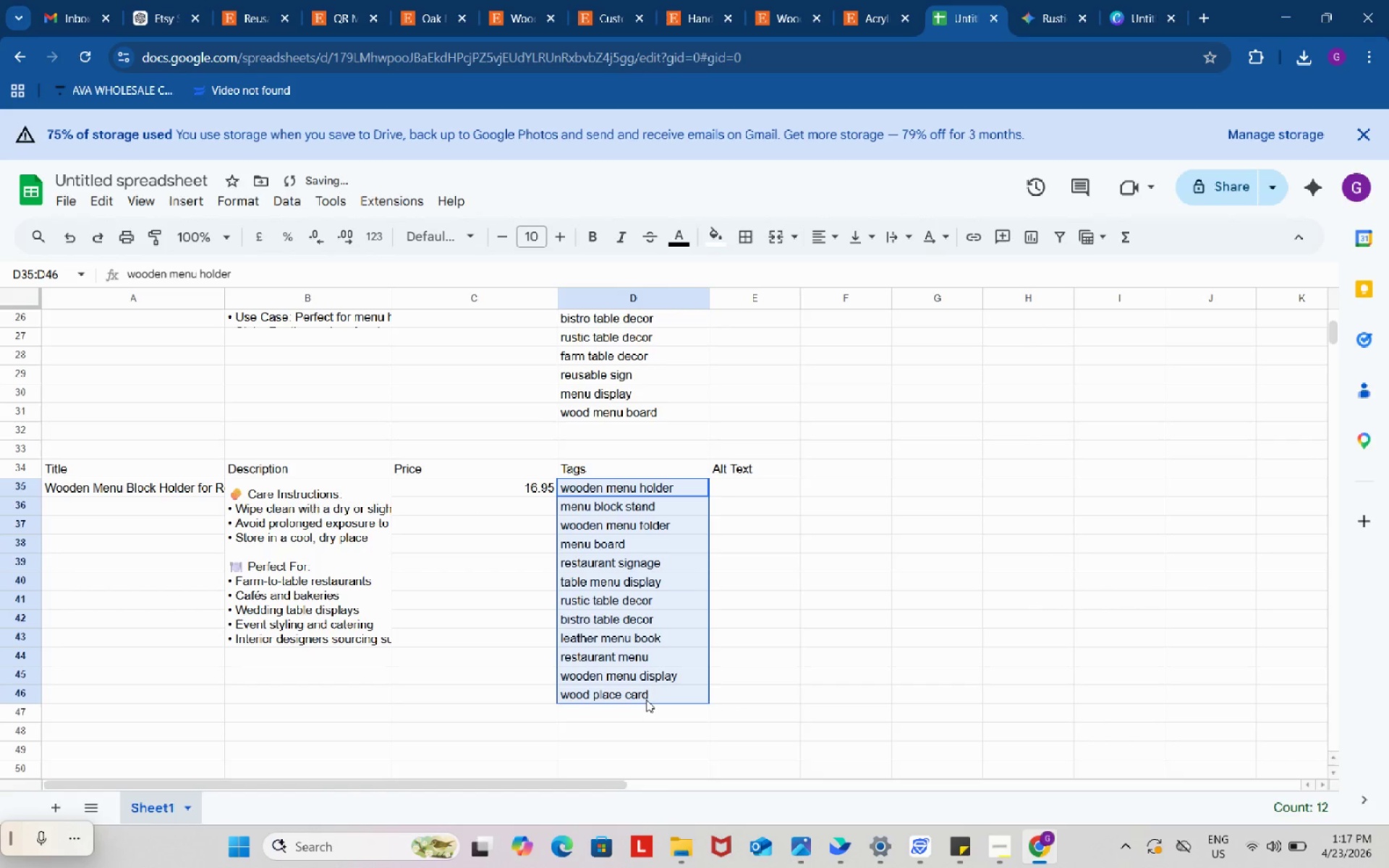 
right_click([646, 699])
 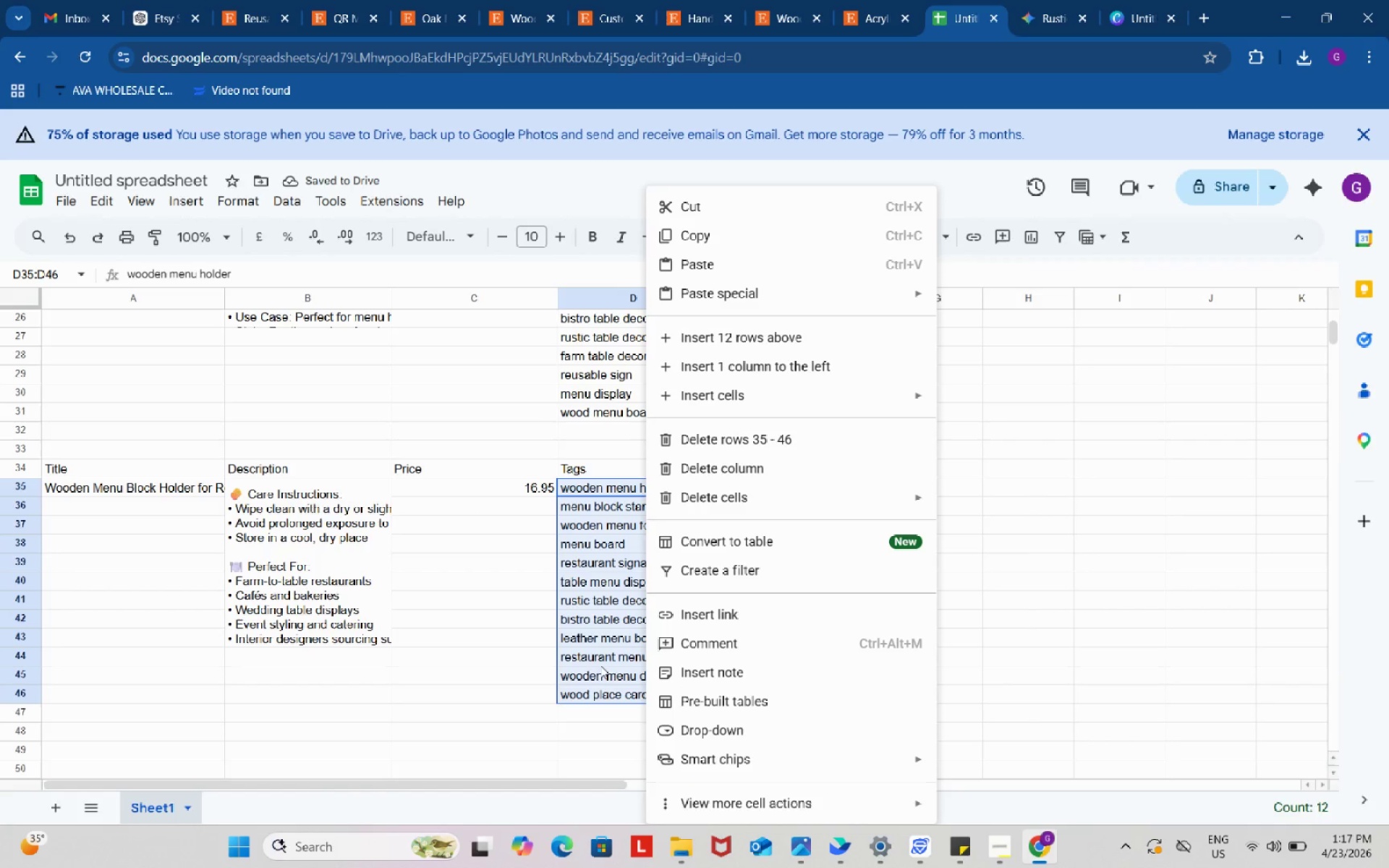 
left_click([493, 602])
 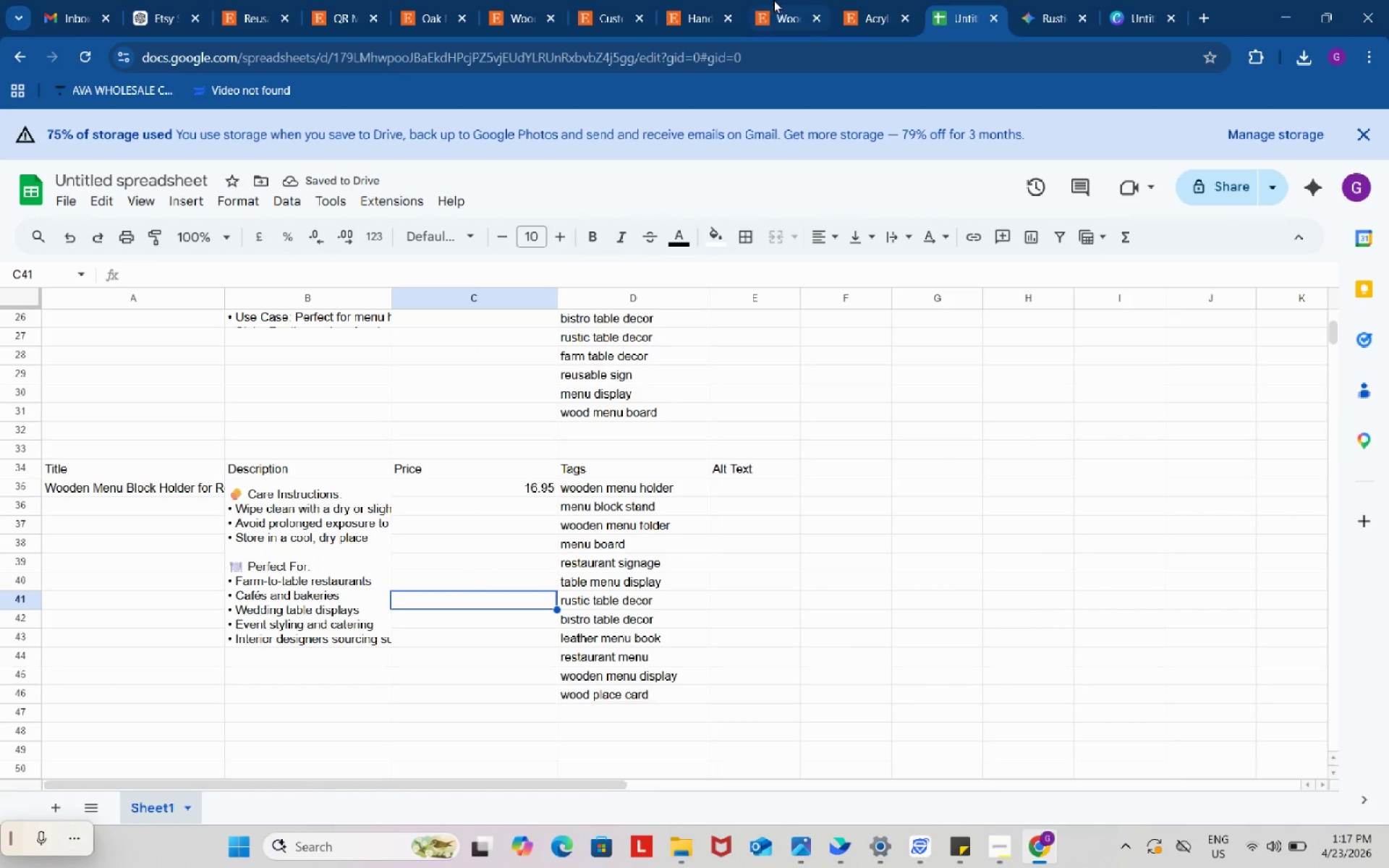 
left_click([773, 0])
 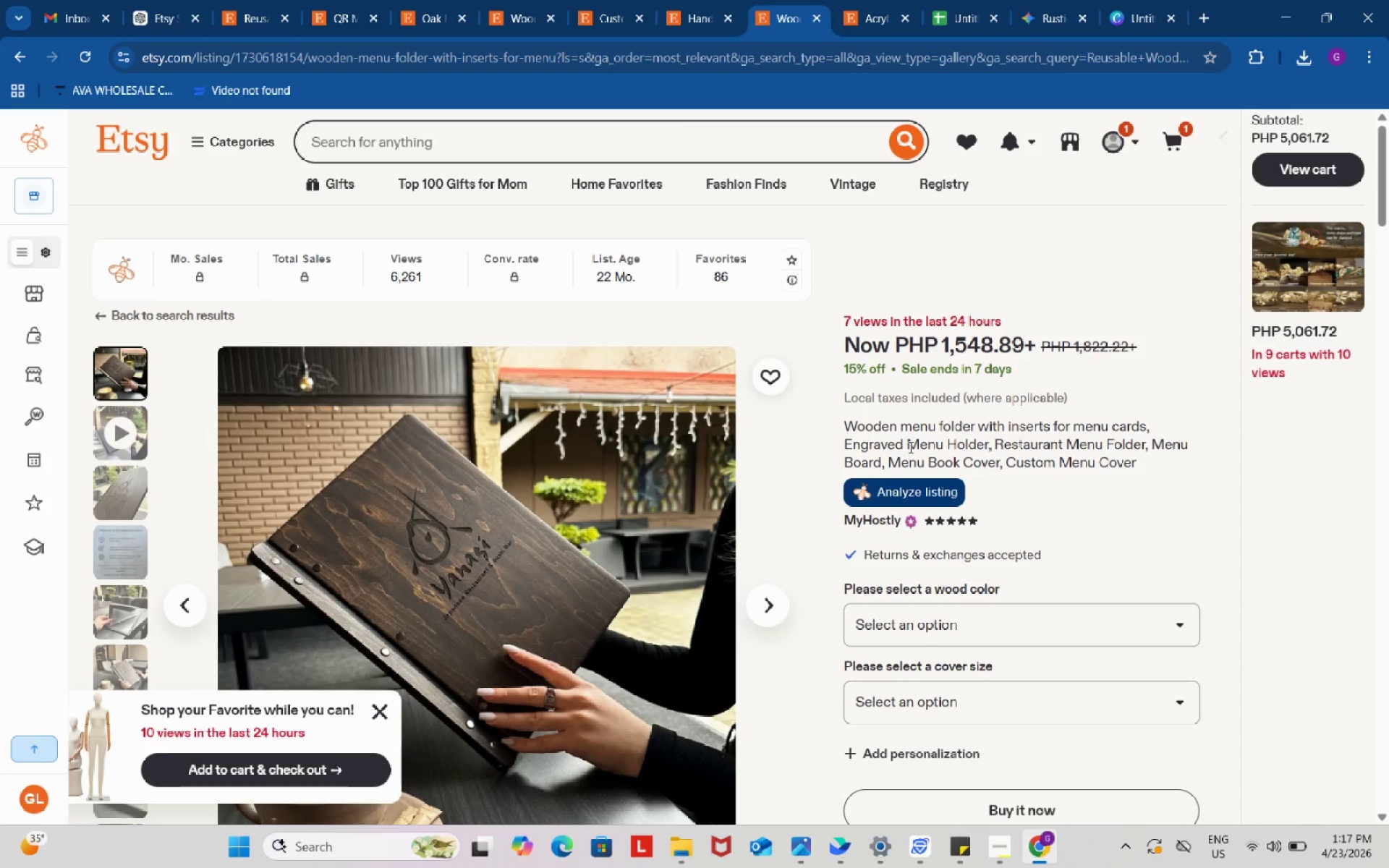 
left_click([926, 494])
 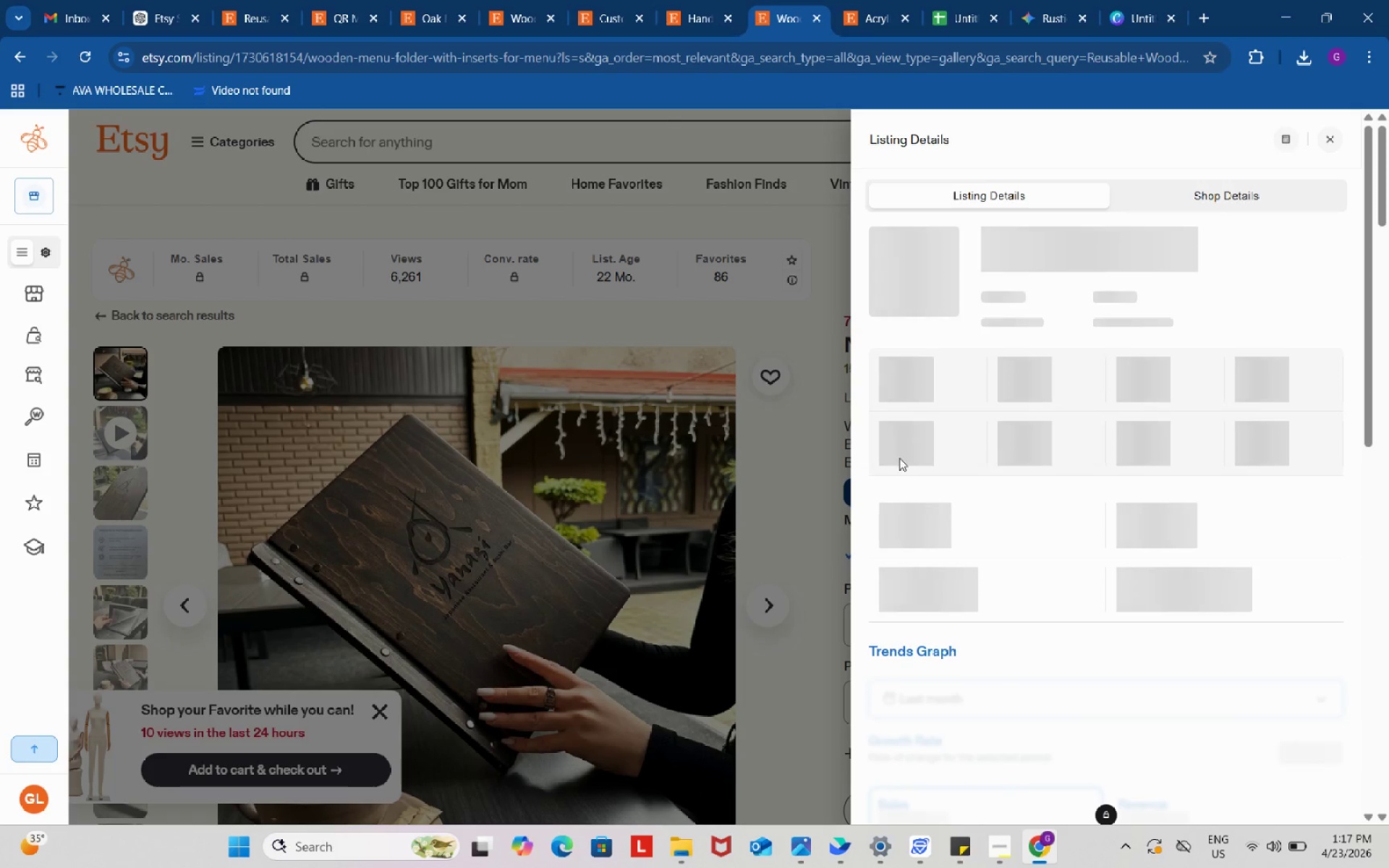 
left_click([845, 391])
 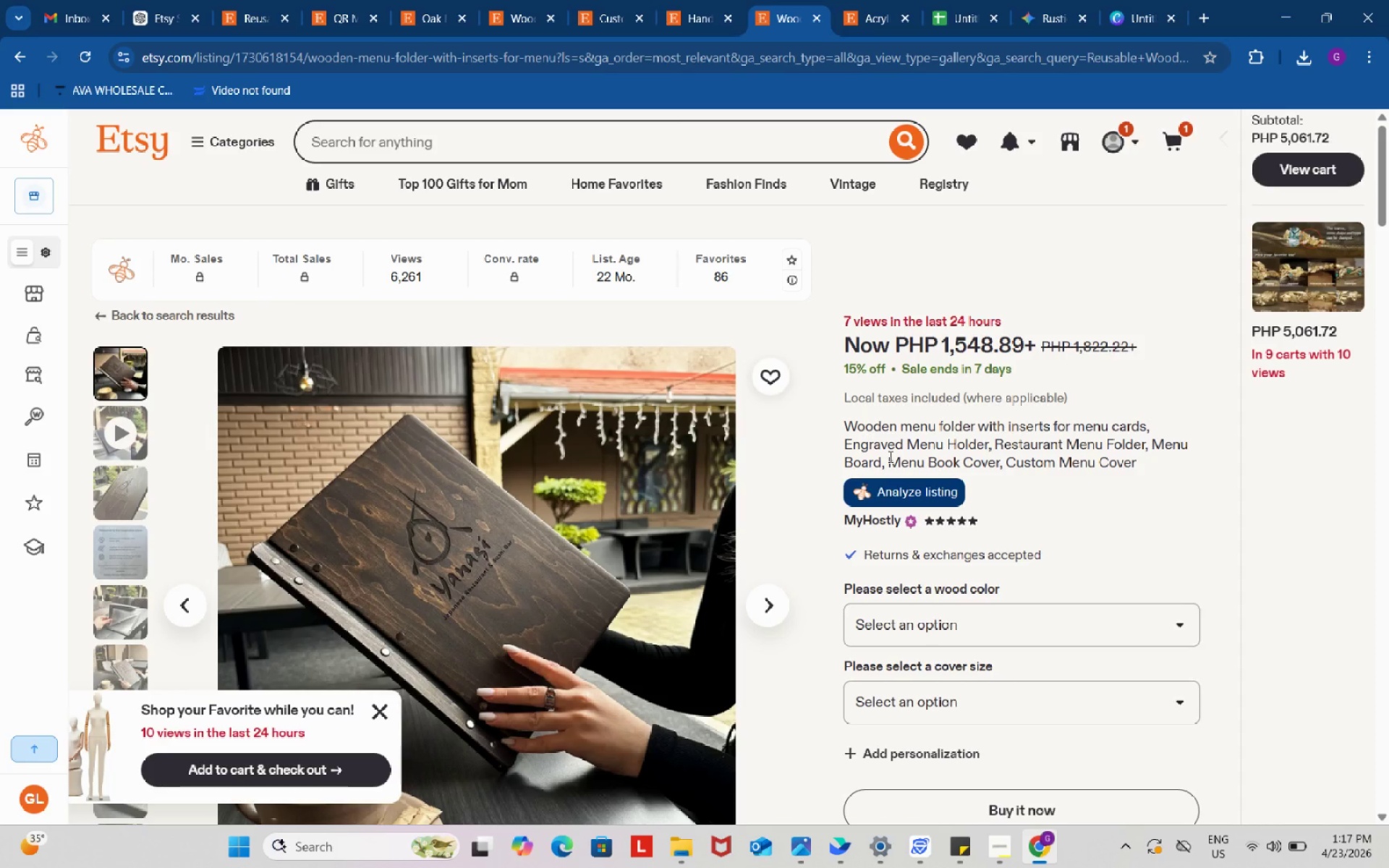 
left_click_drag(start_coordinate=[889, 456], to_coordinate=[998, 464])
 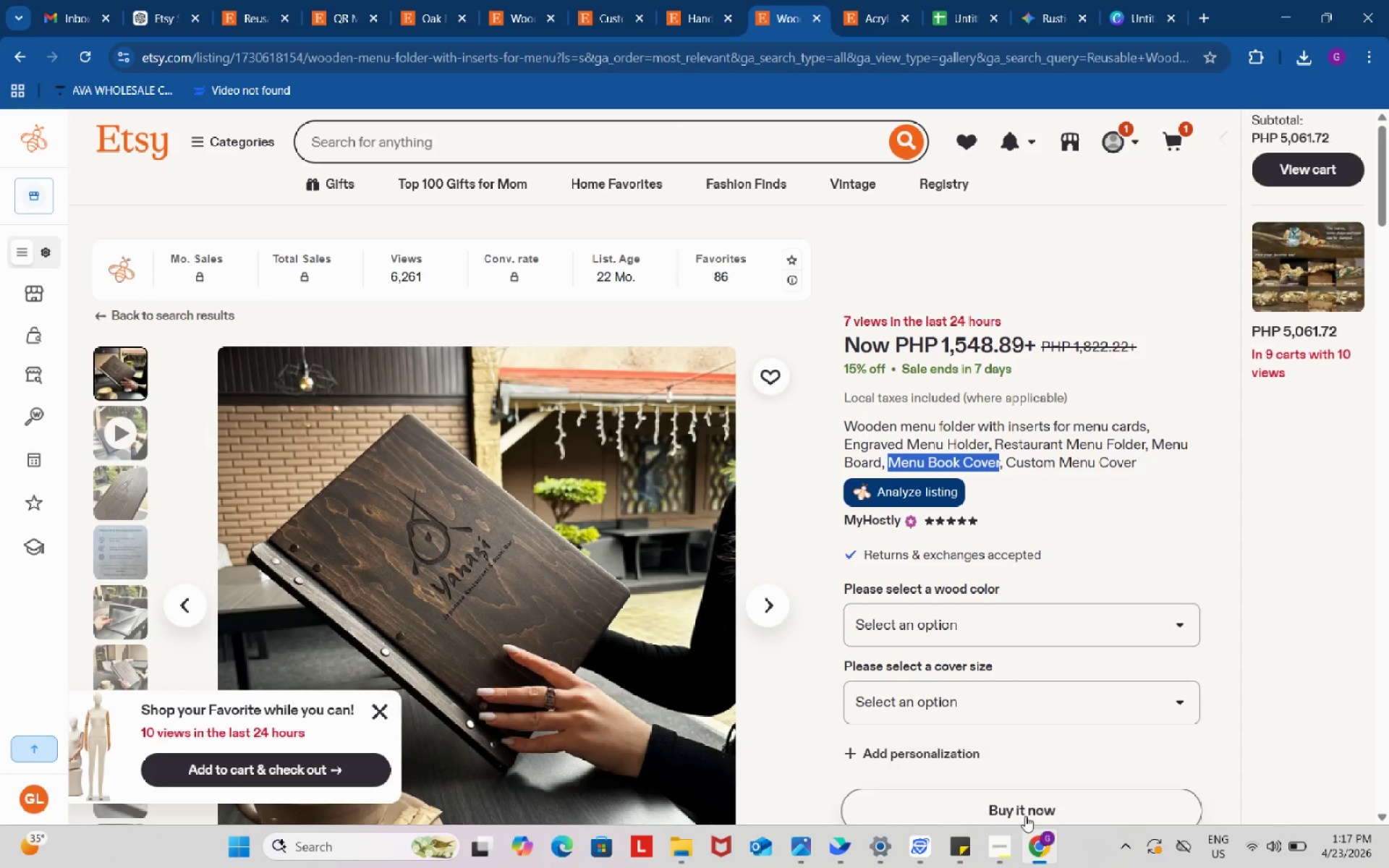 
key(Control+ControlLeft)
 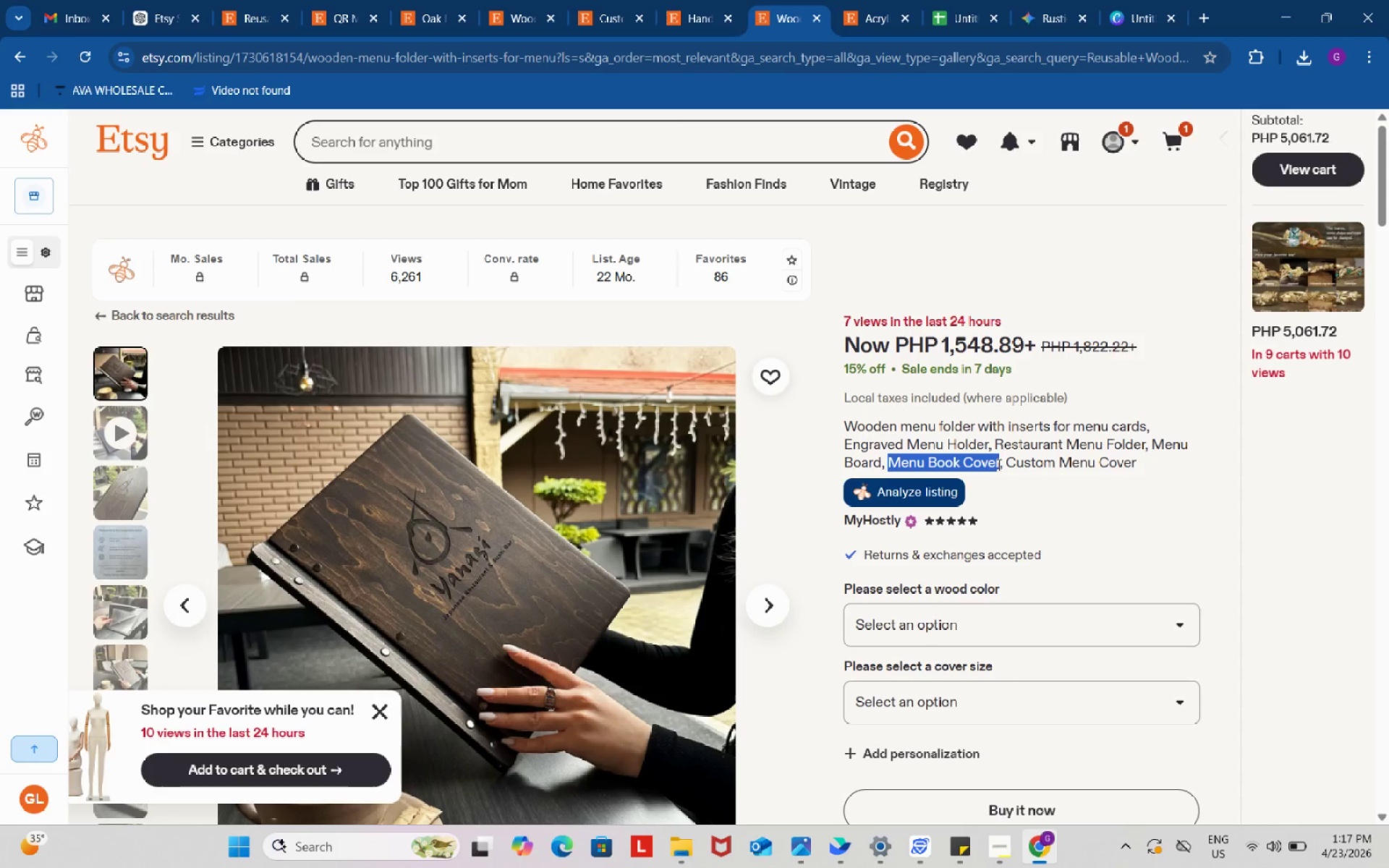 
key(Control+C)
 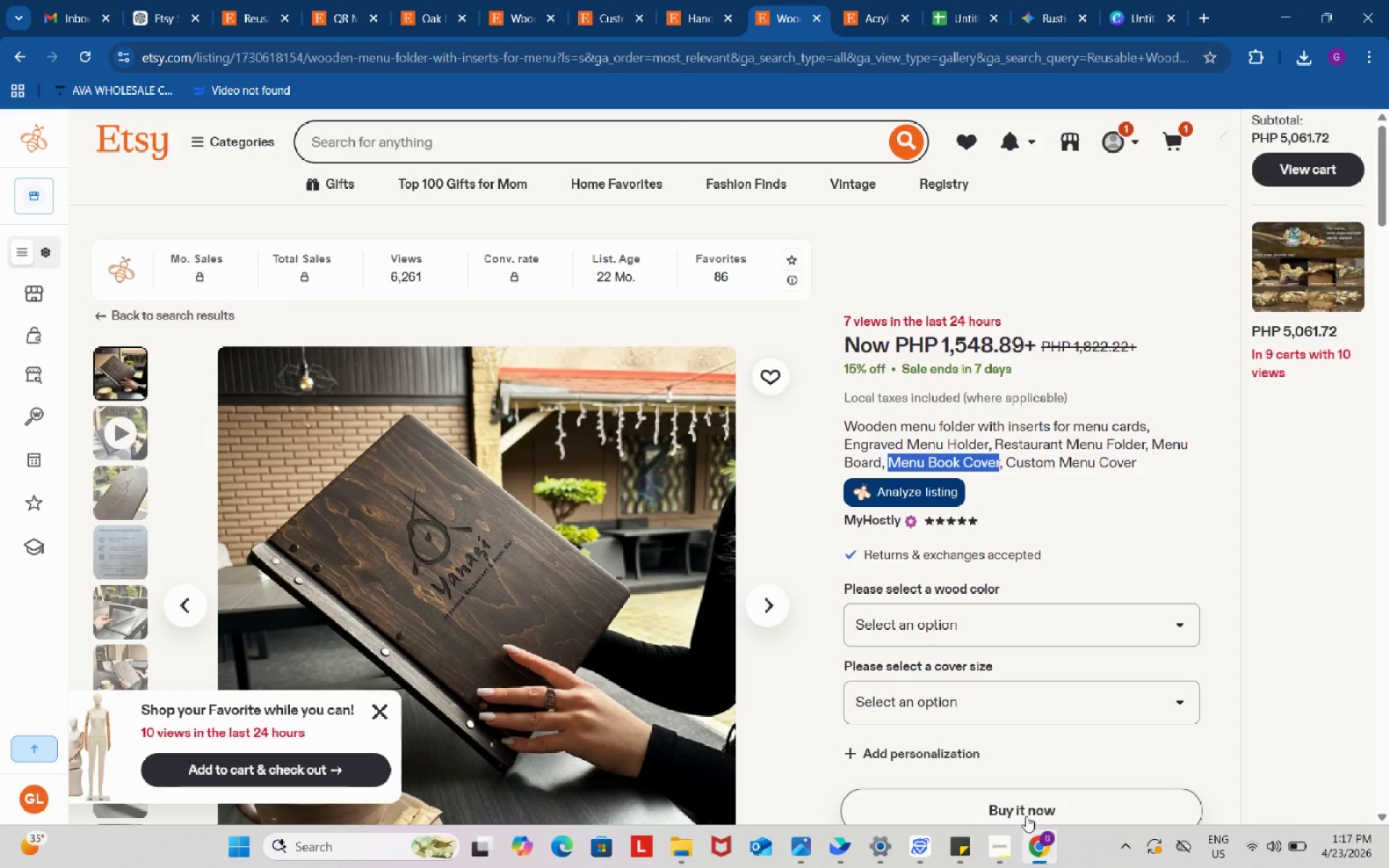 
left_click([1013, 833])